 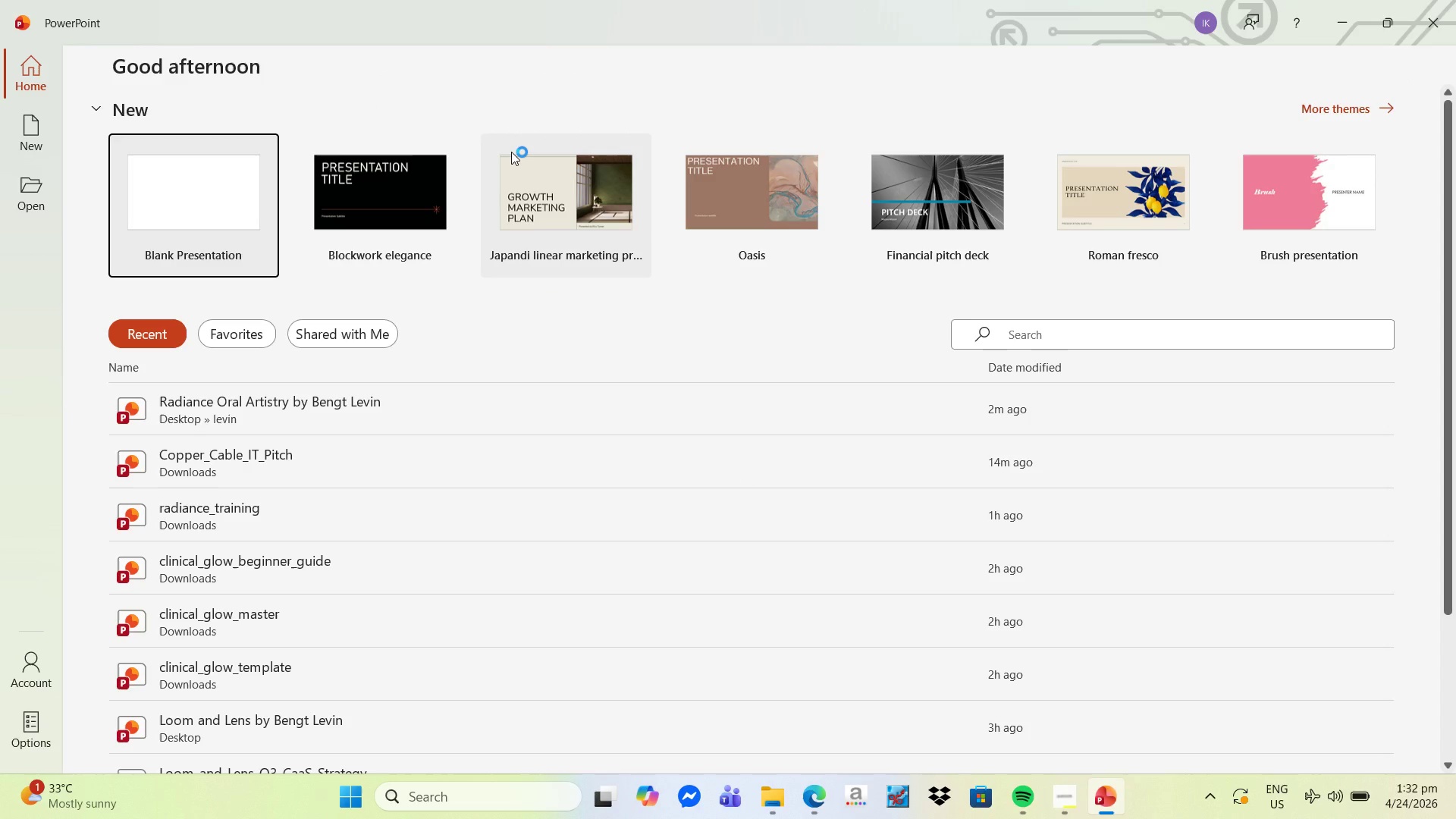 
left_click([208, 210])
 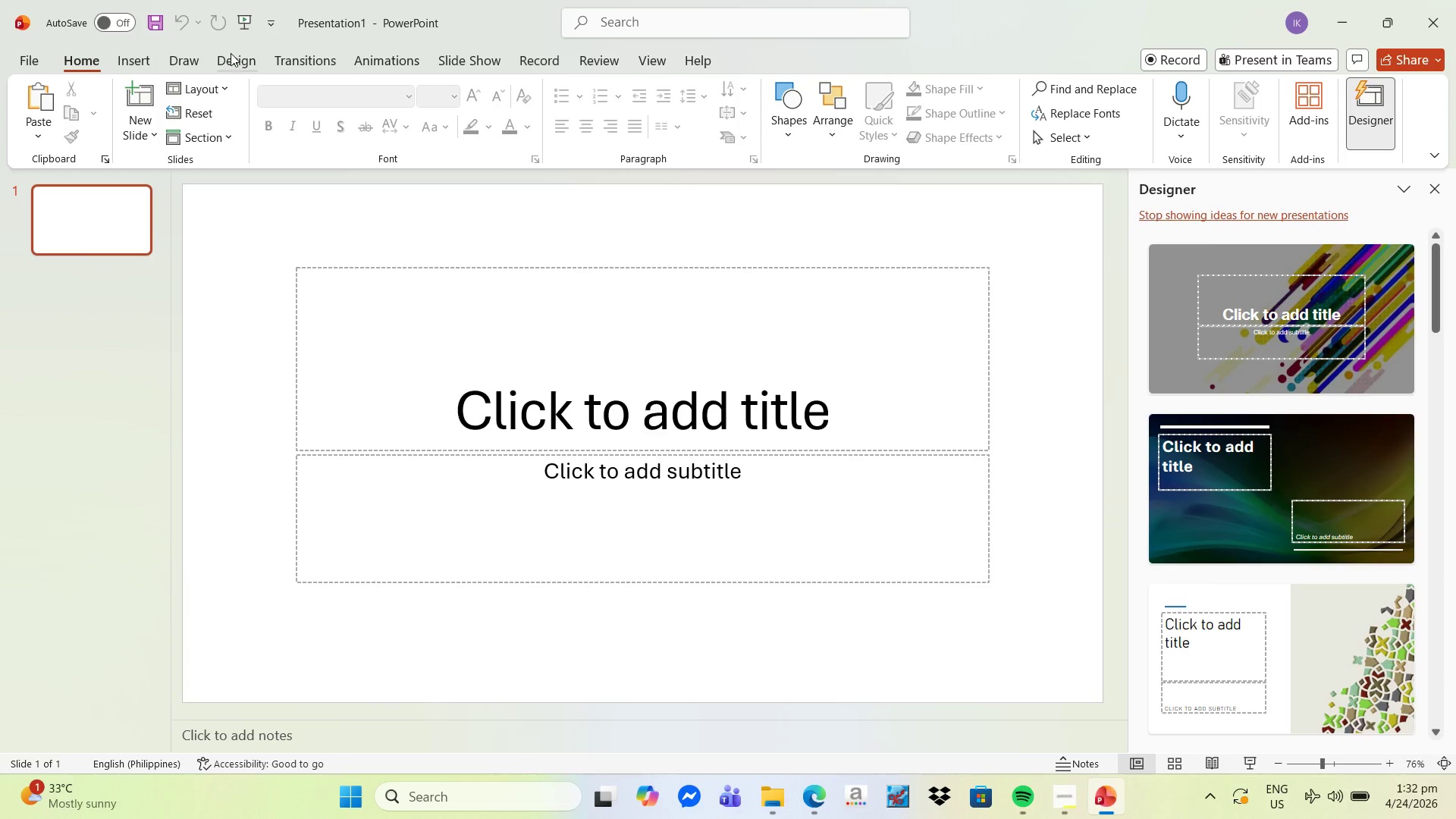 
left_click([243, 61])
 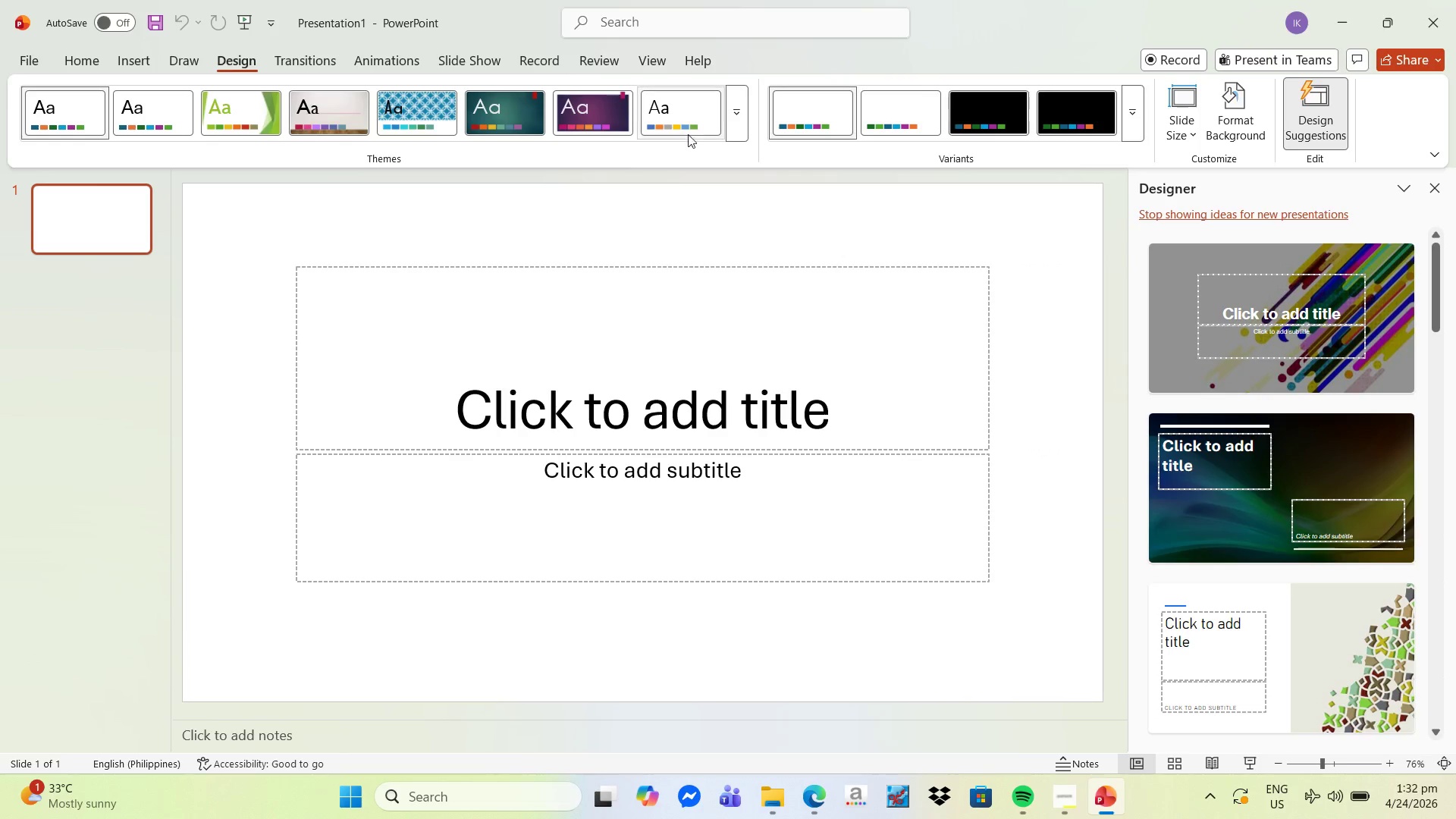 
left_click([736, 119])
 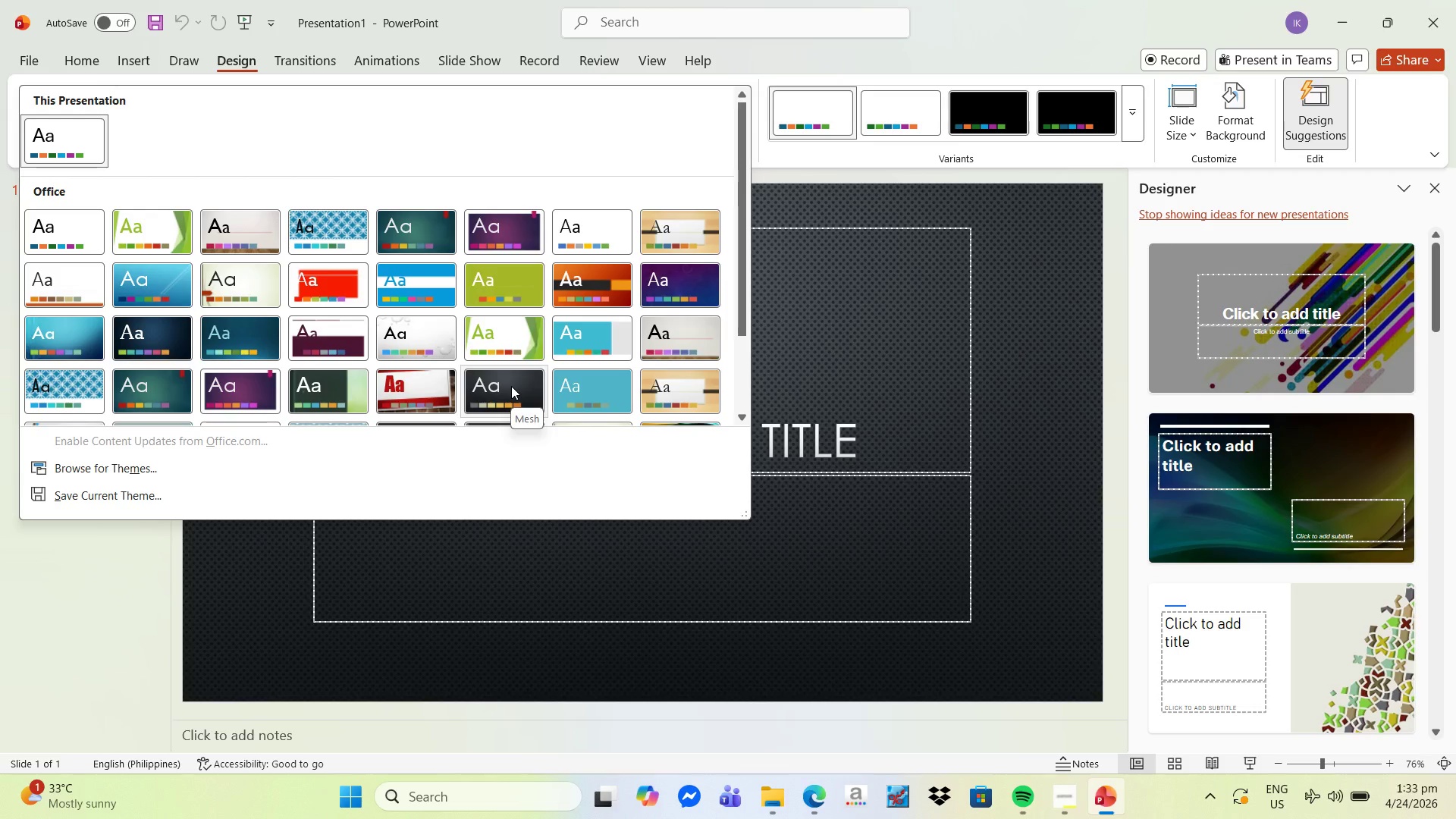 
left_click([511, 386])
 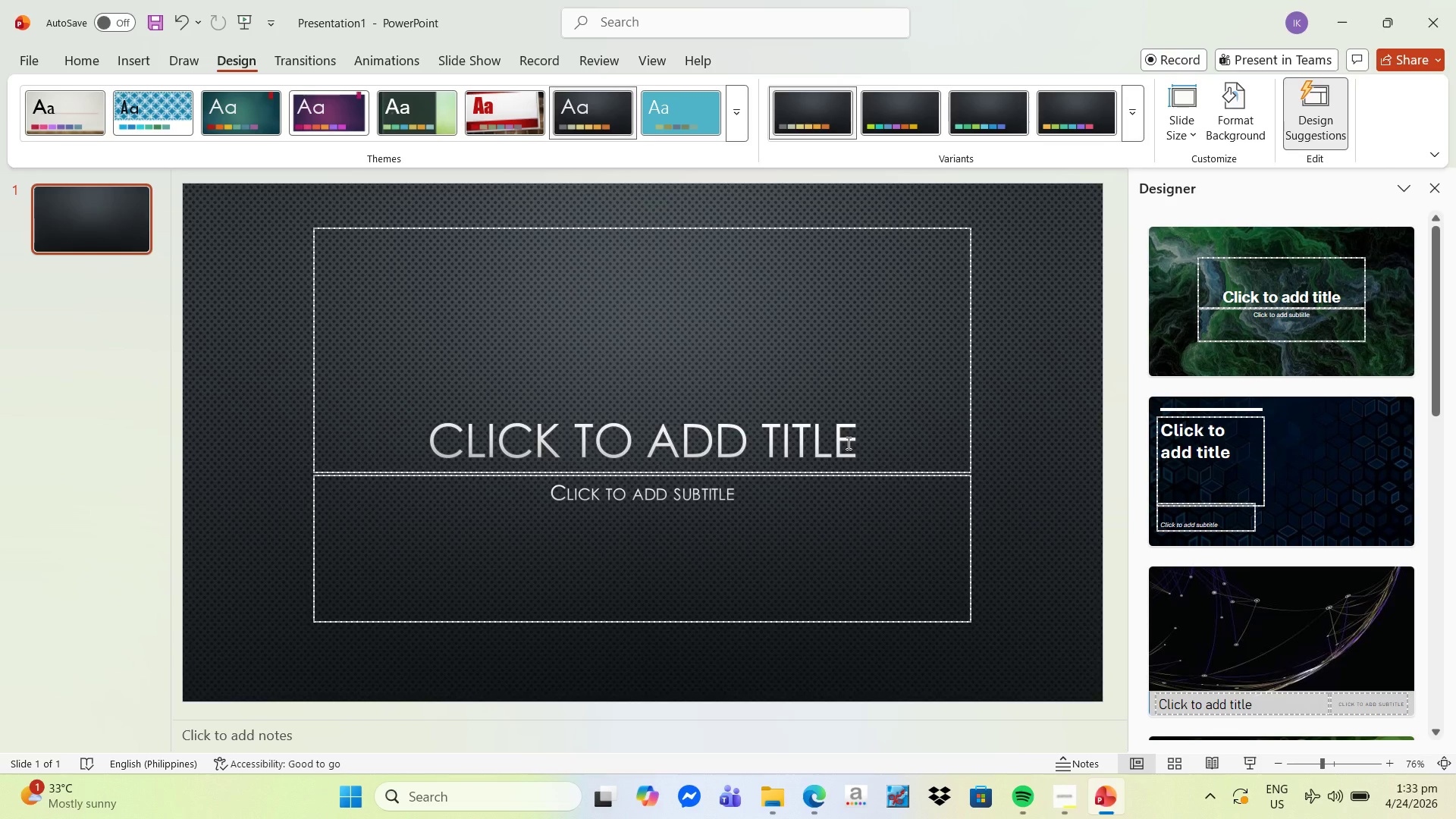 
left_click([847, 443])
 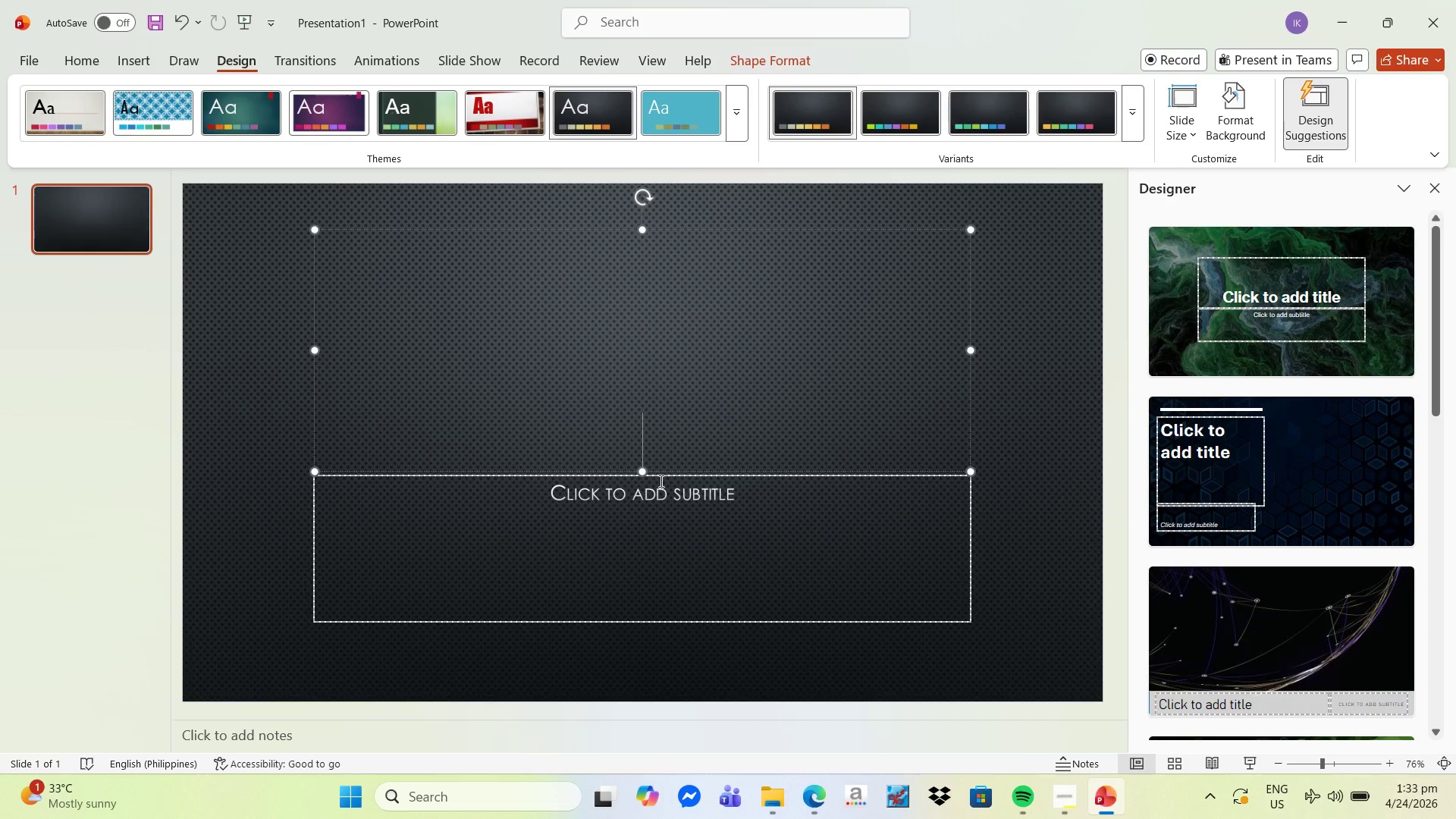 
wait(29.38)
 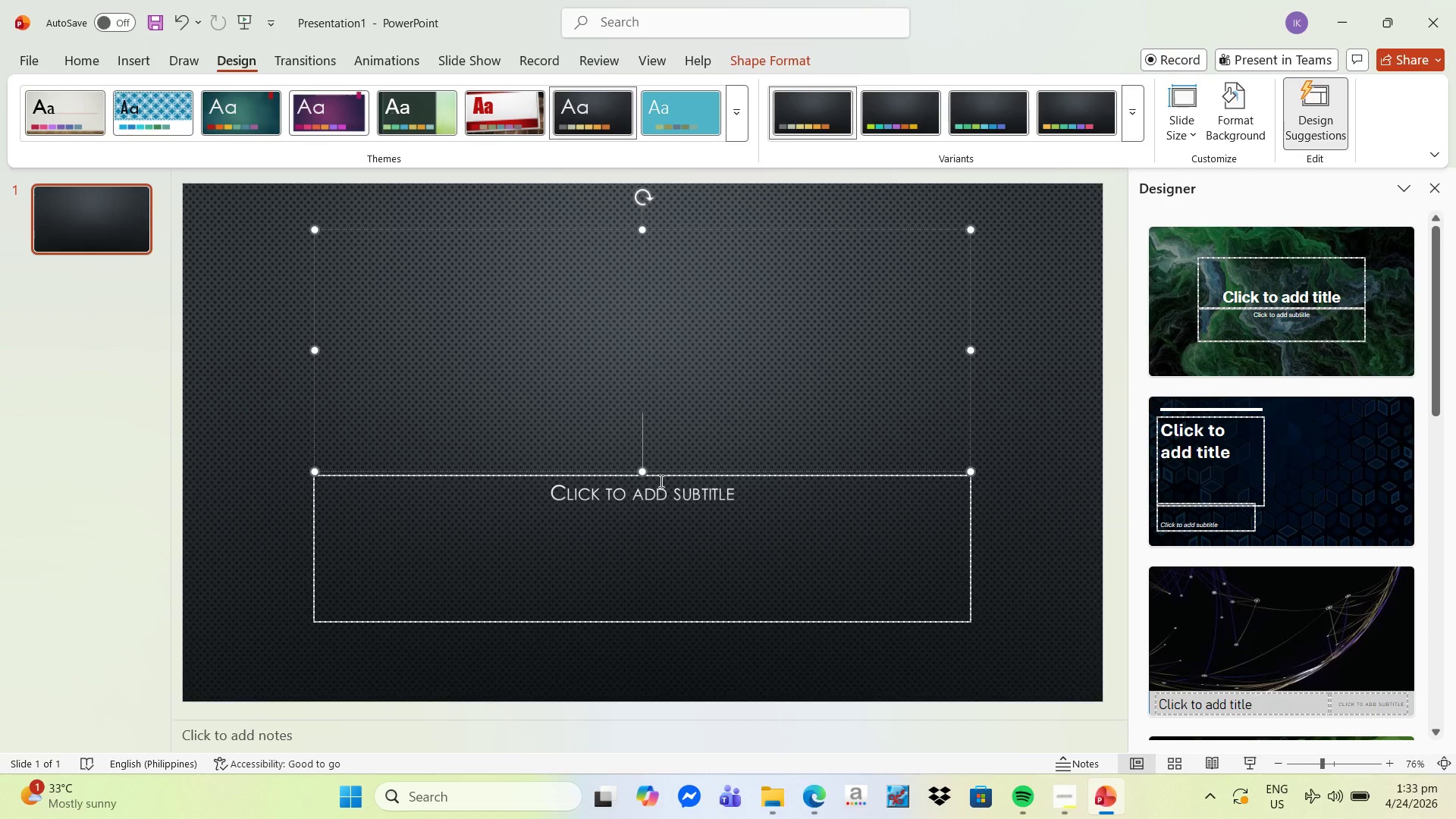 
left_click([1068, 795])